 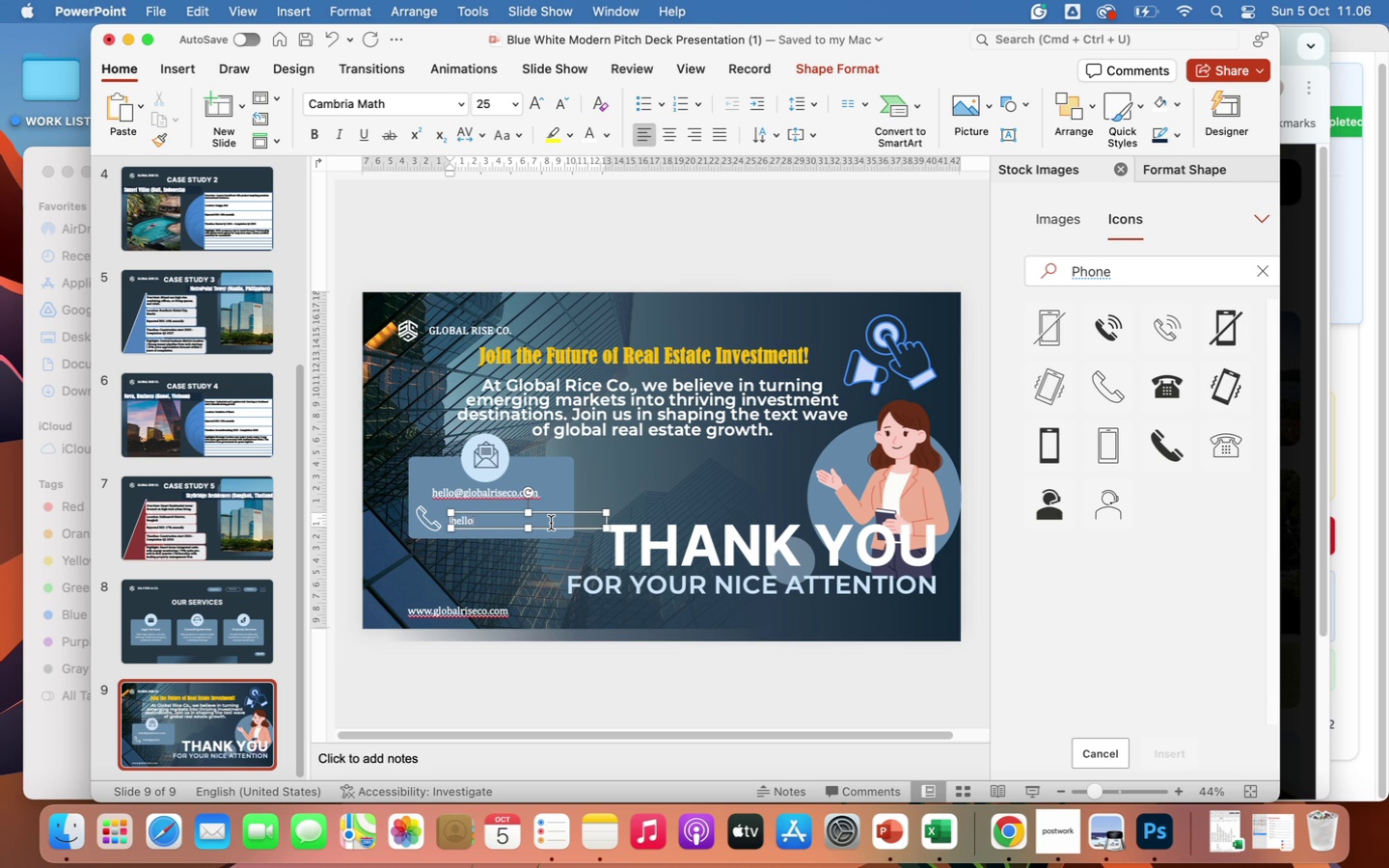 
key(Backspace)
 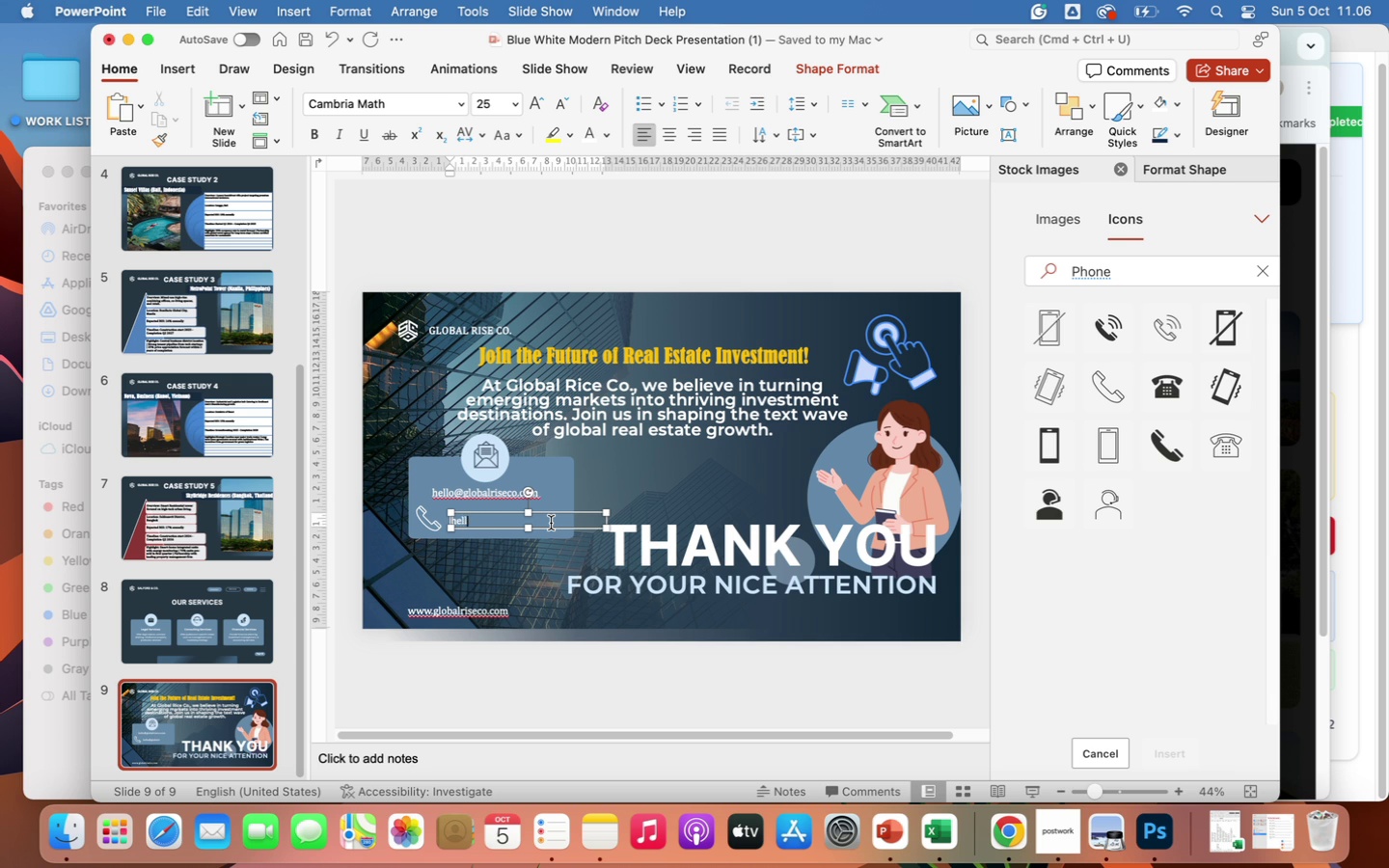 
key(Backspace)
 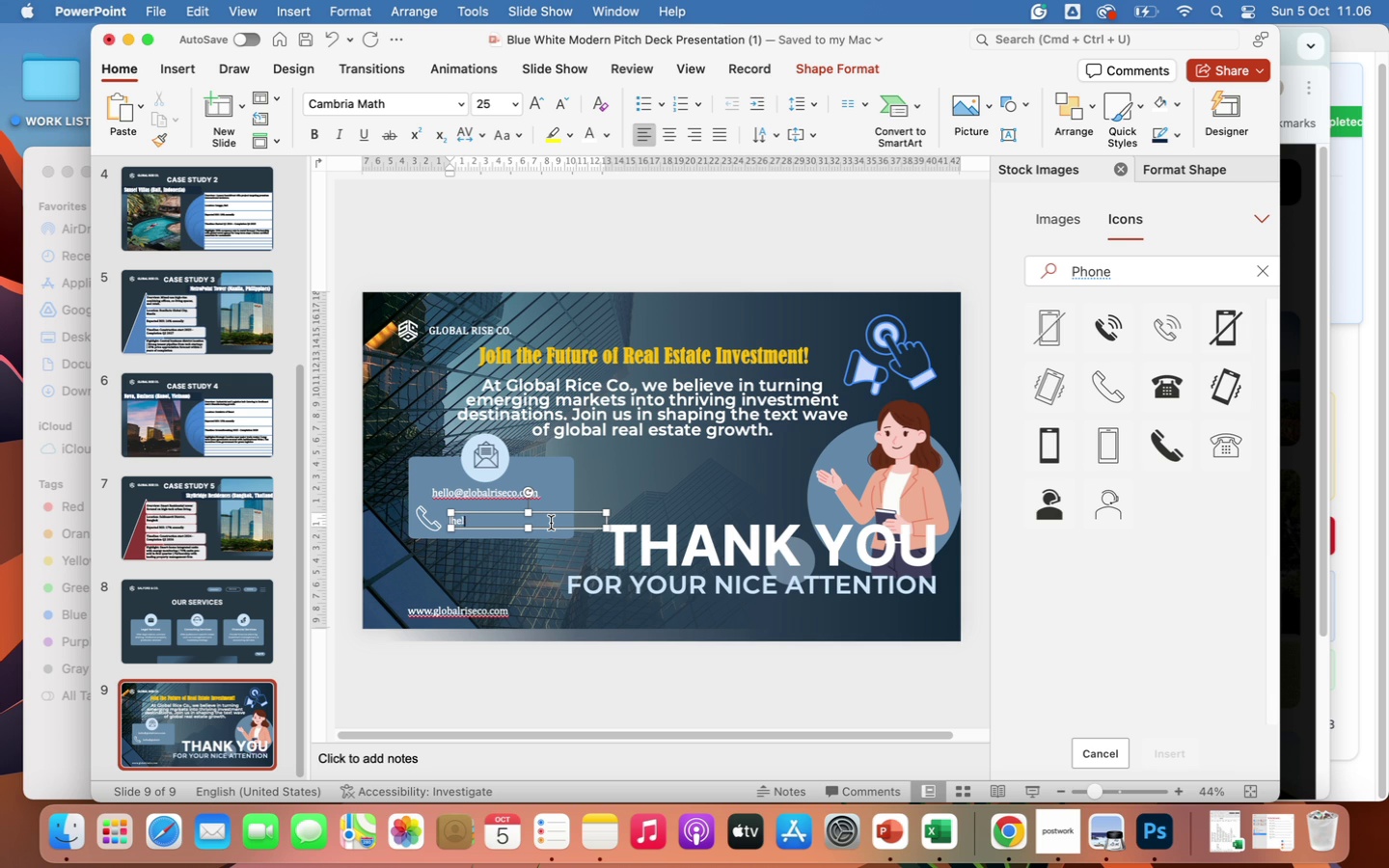 
key(Backspace)
 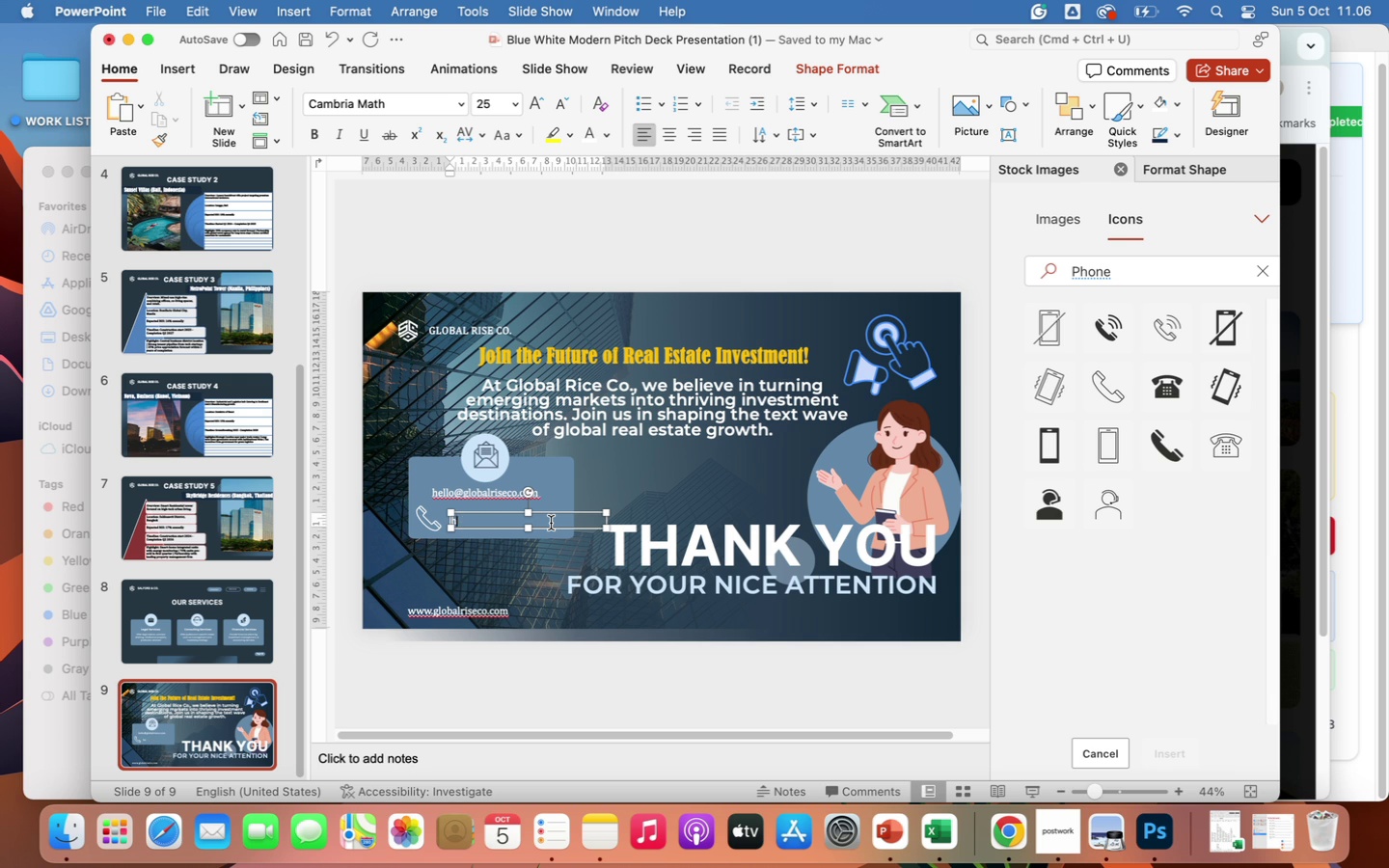 
key(Backspace)
 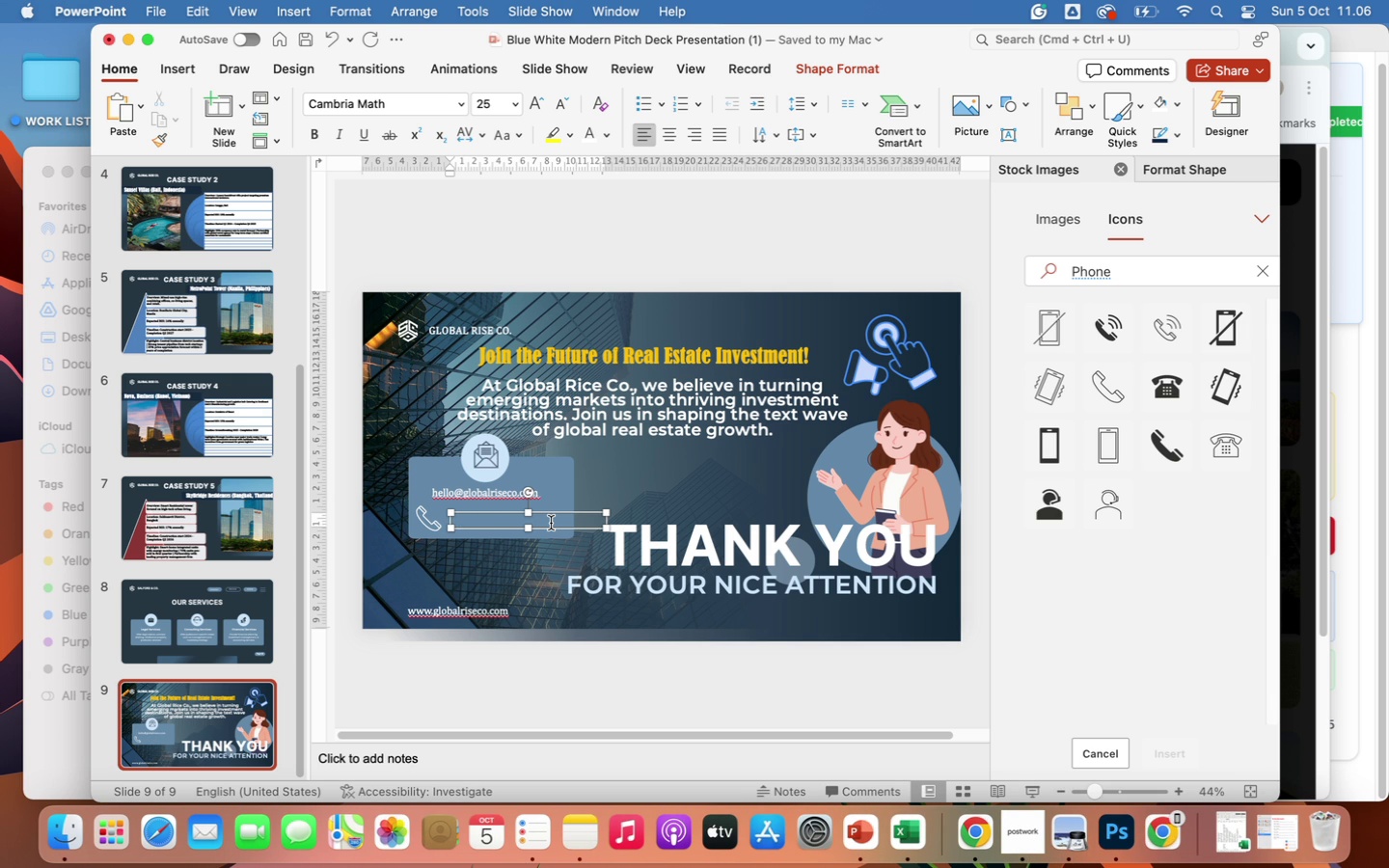 
wait(16.67)
 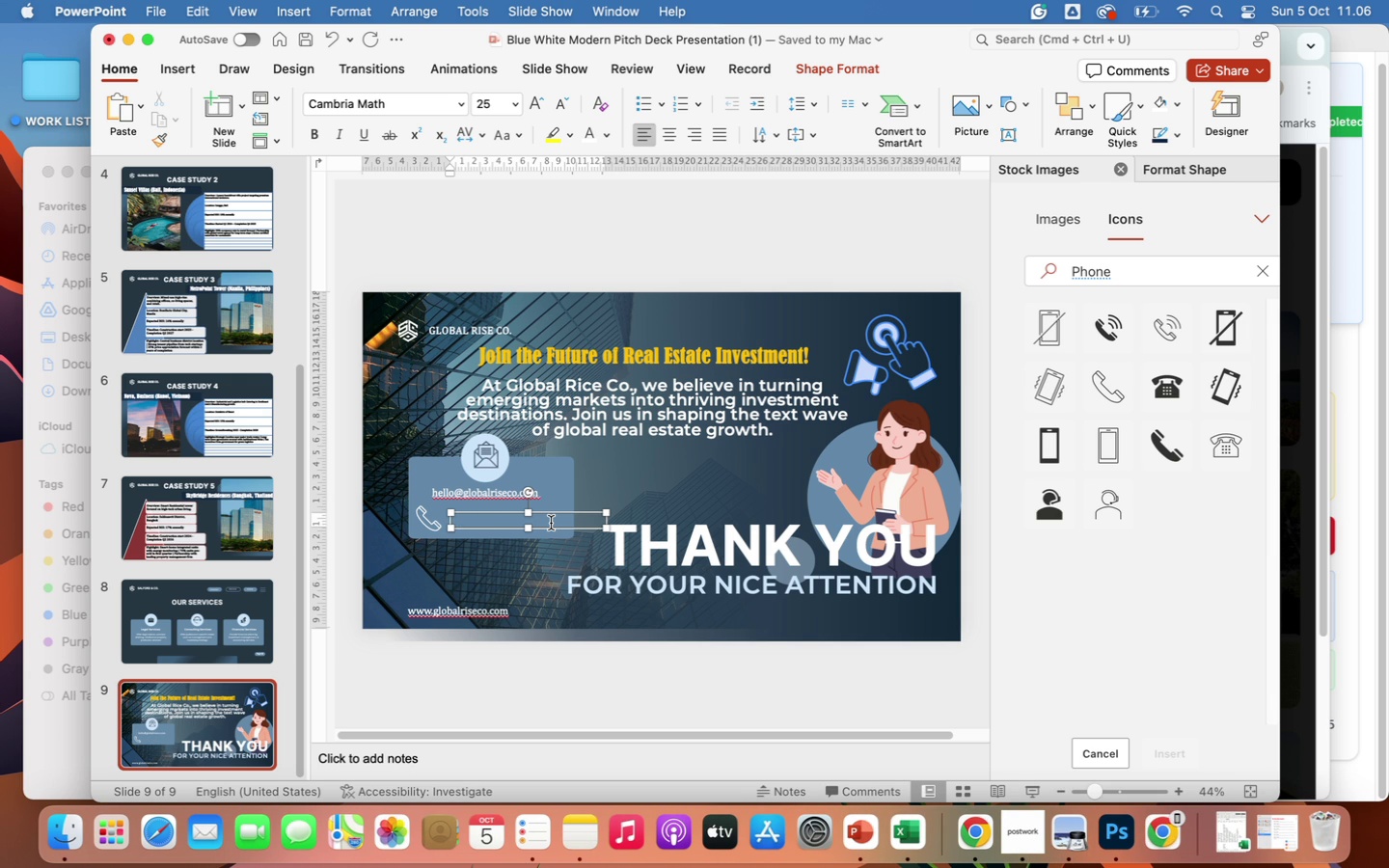 
left_click([761, 433])
 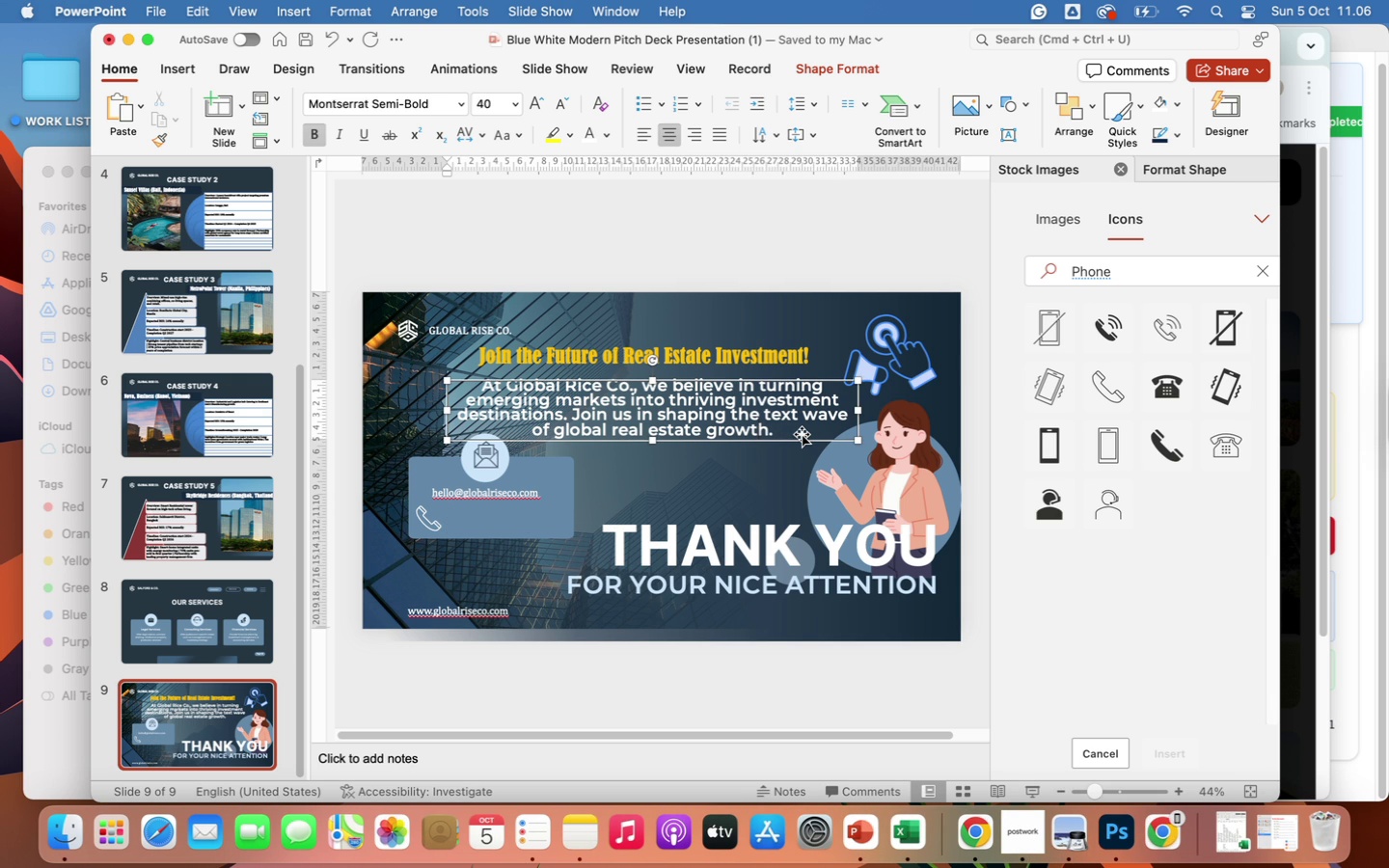 
key(ArrowRight)
 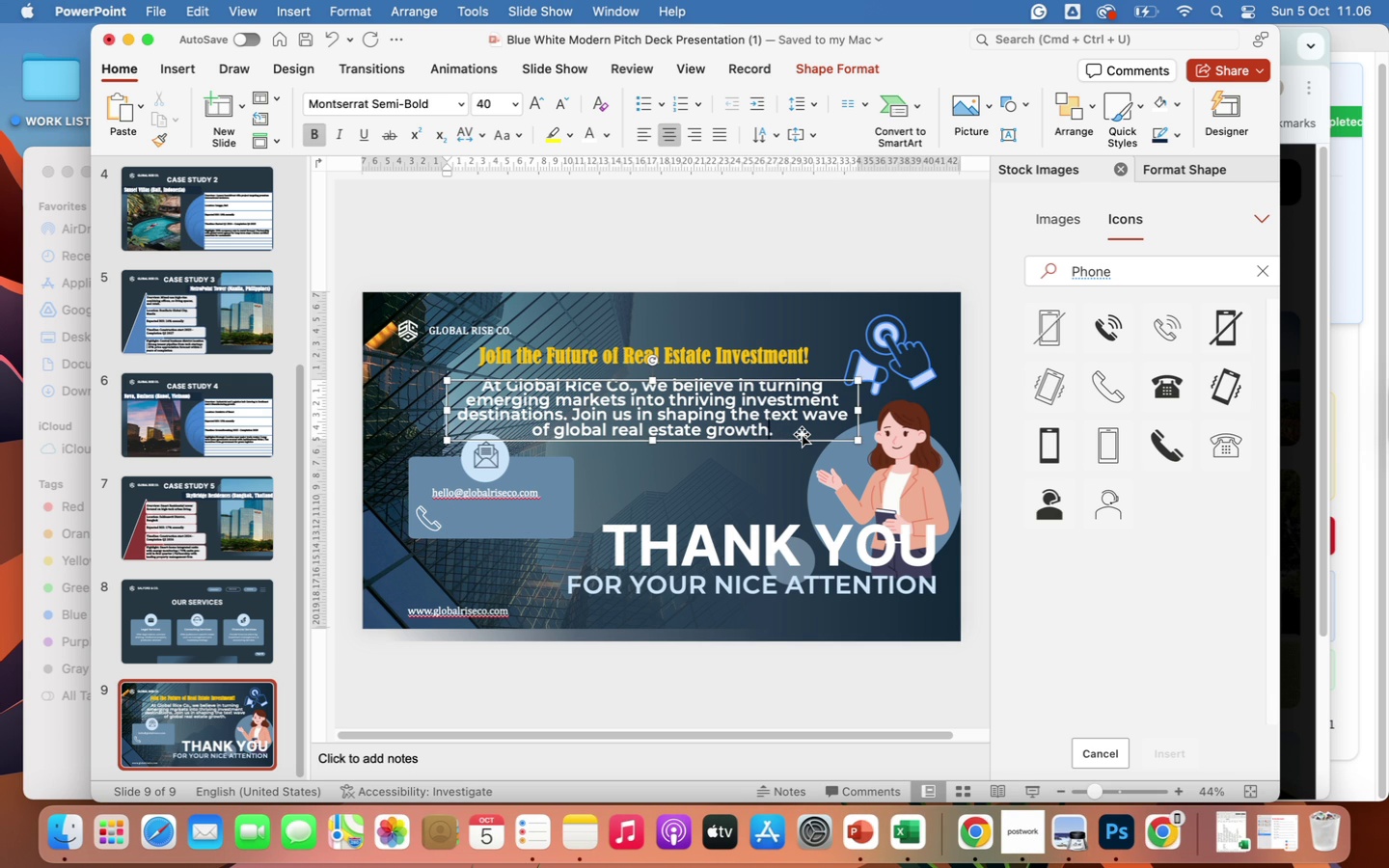 
key(ArrowRight)
 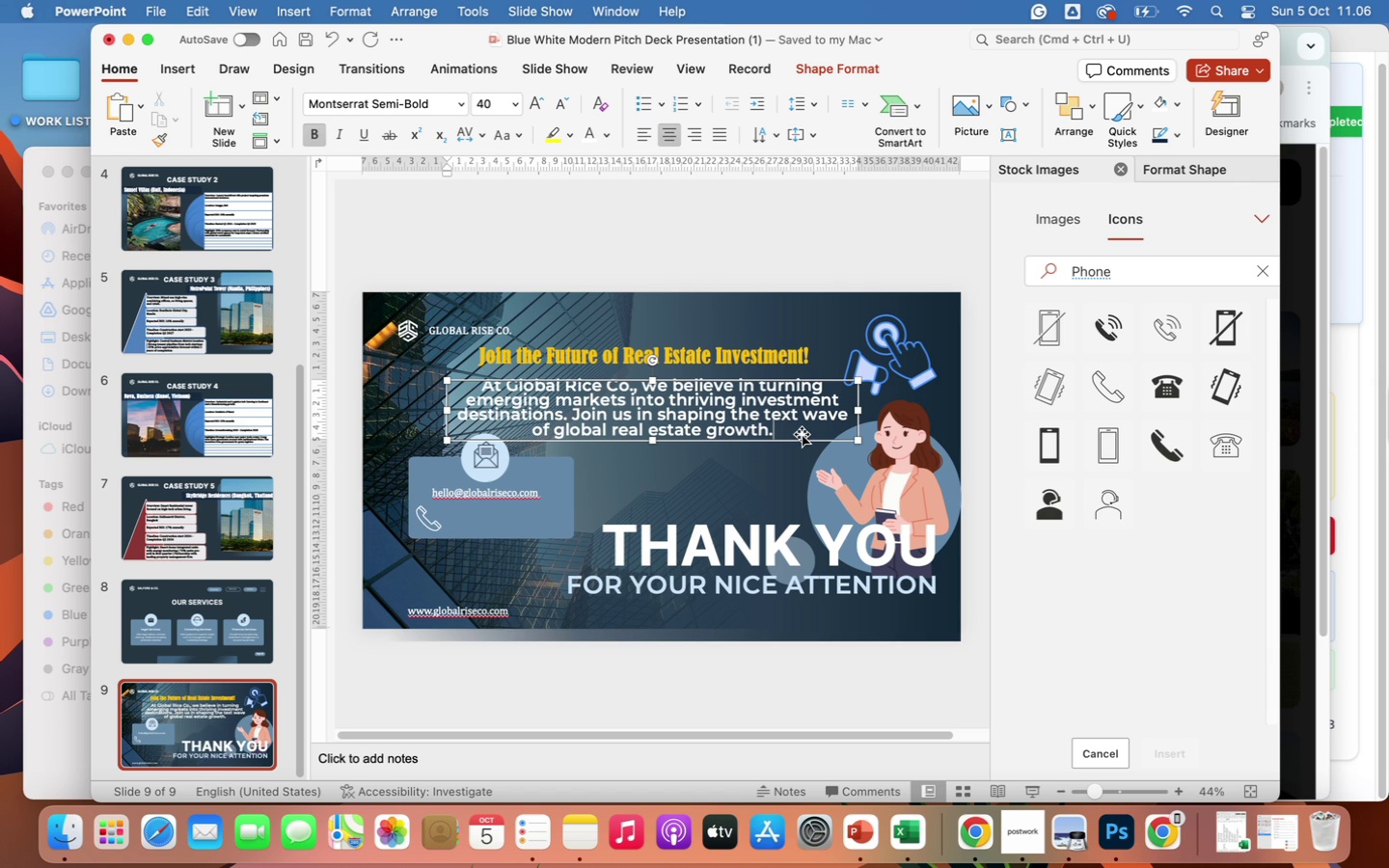 
type( Contact)
 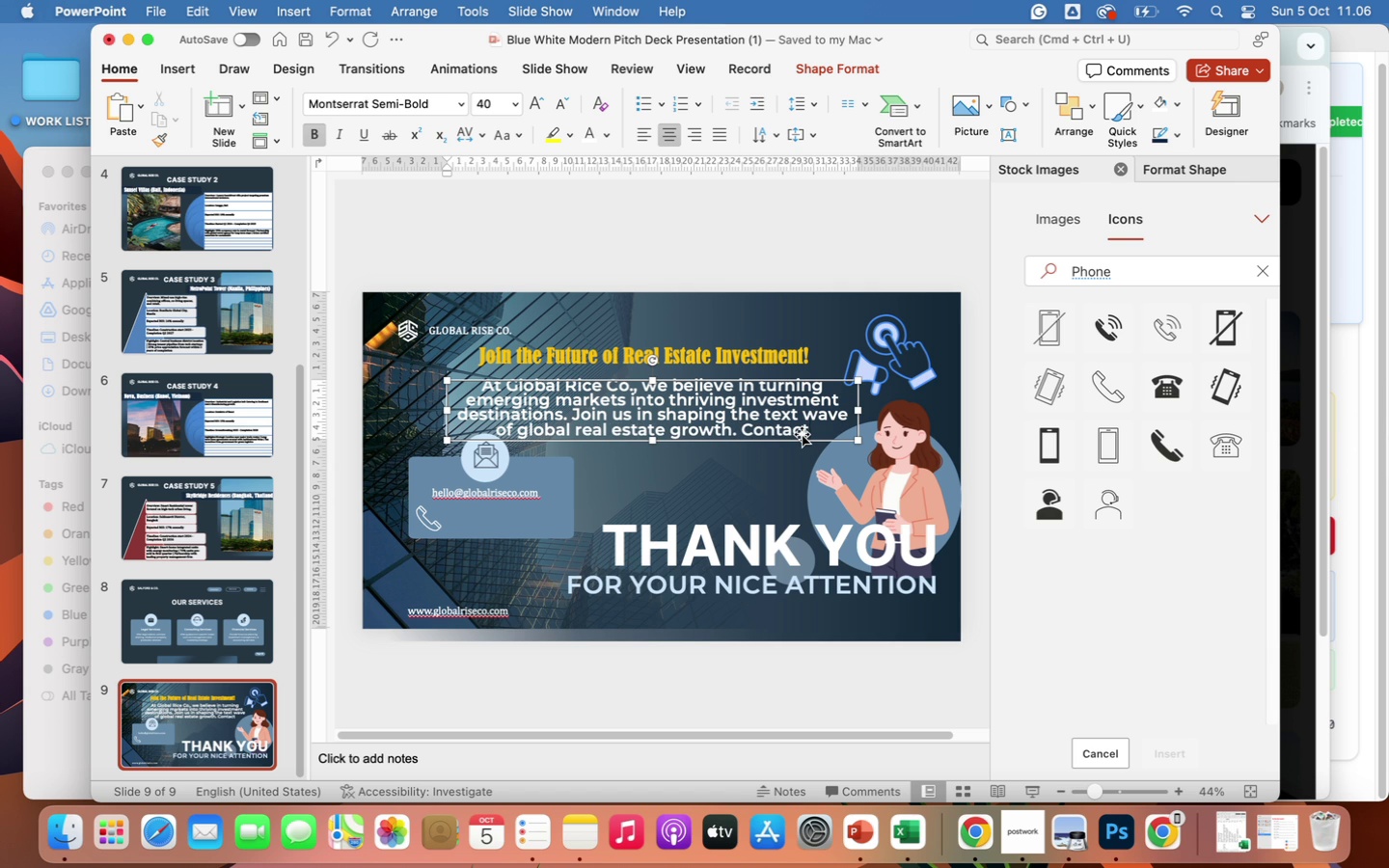 
wait(5.35)
 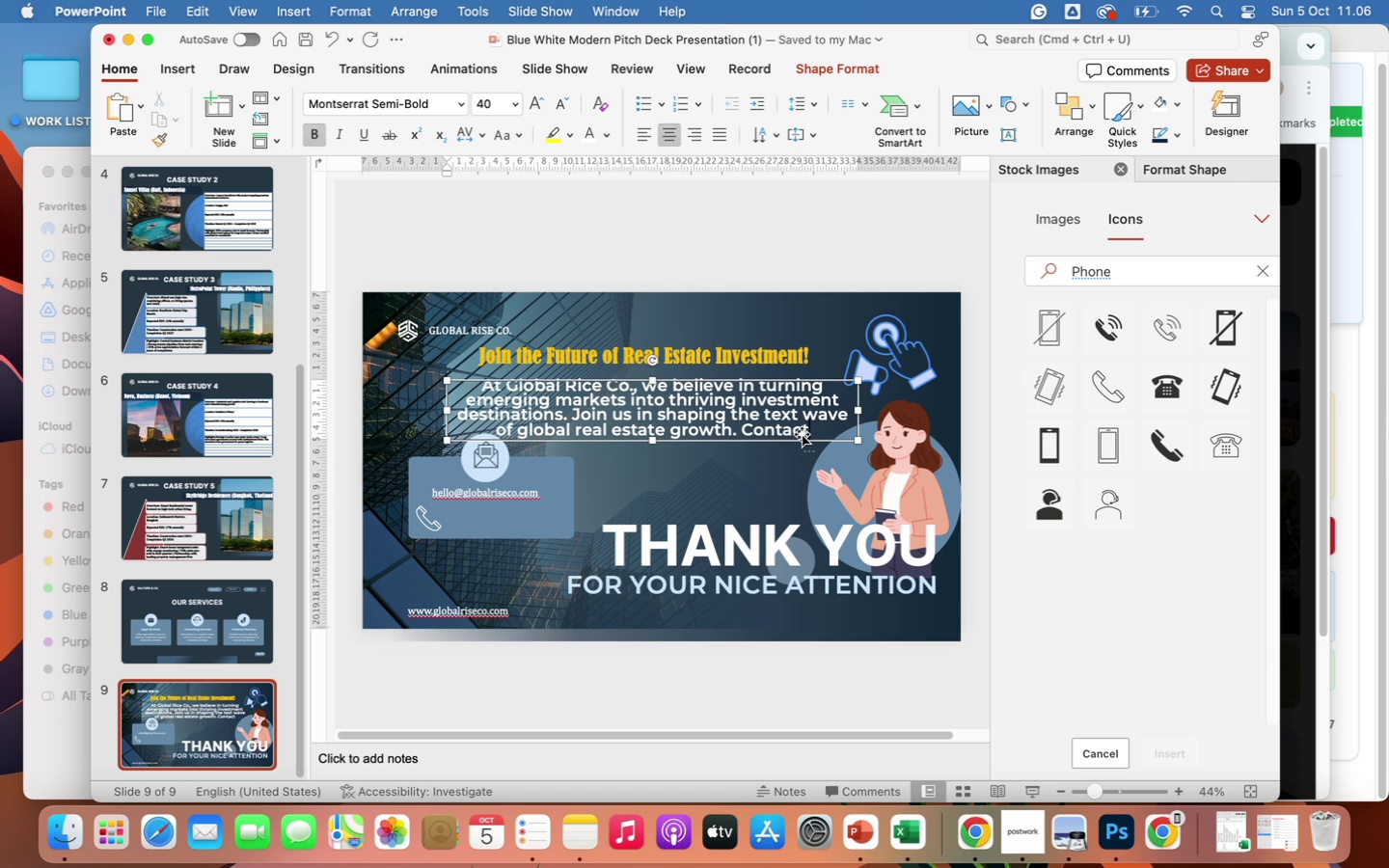 
type( our investment team today at:)
 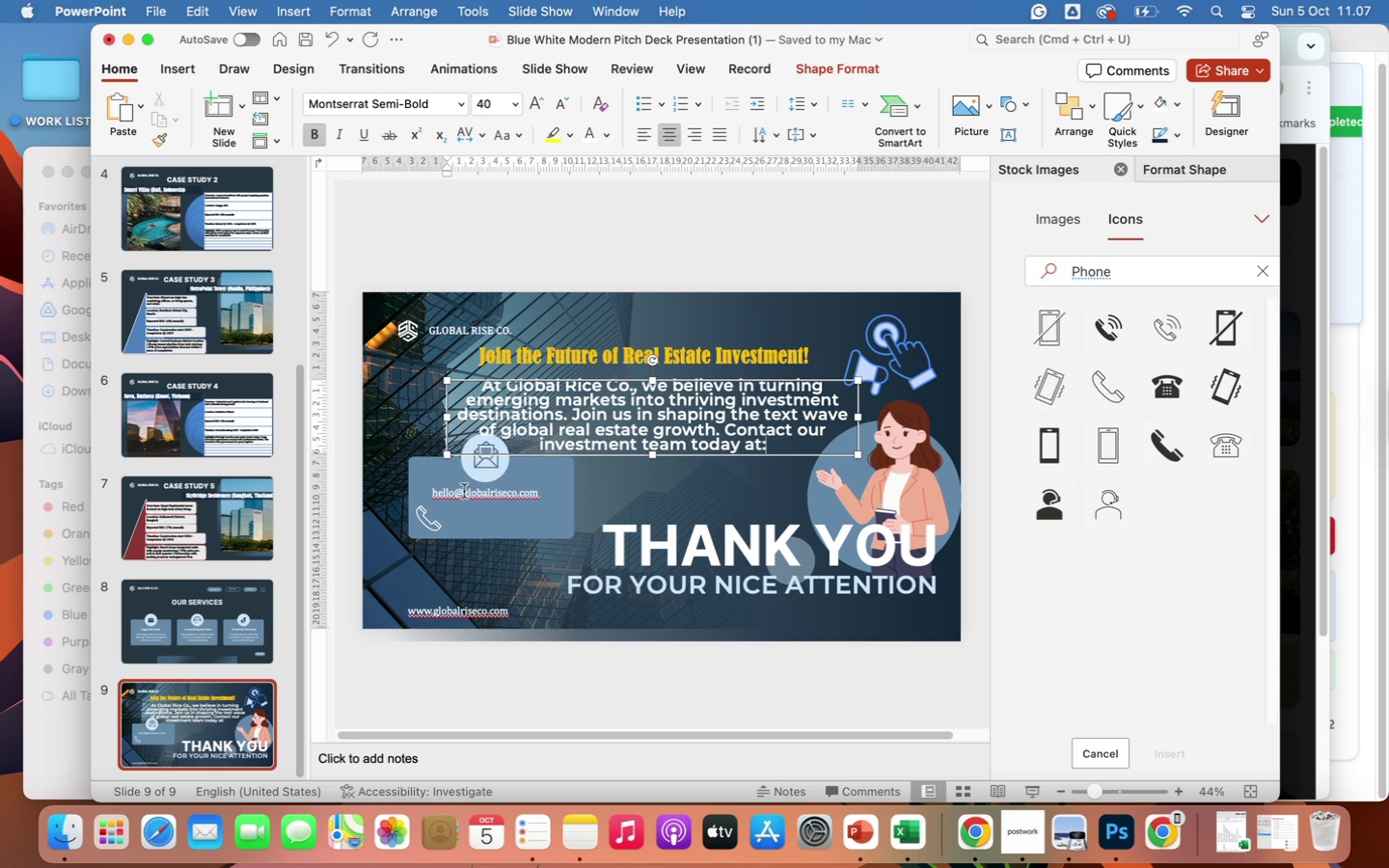 
left_click([448, 494])
 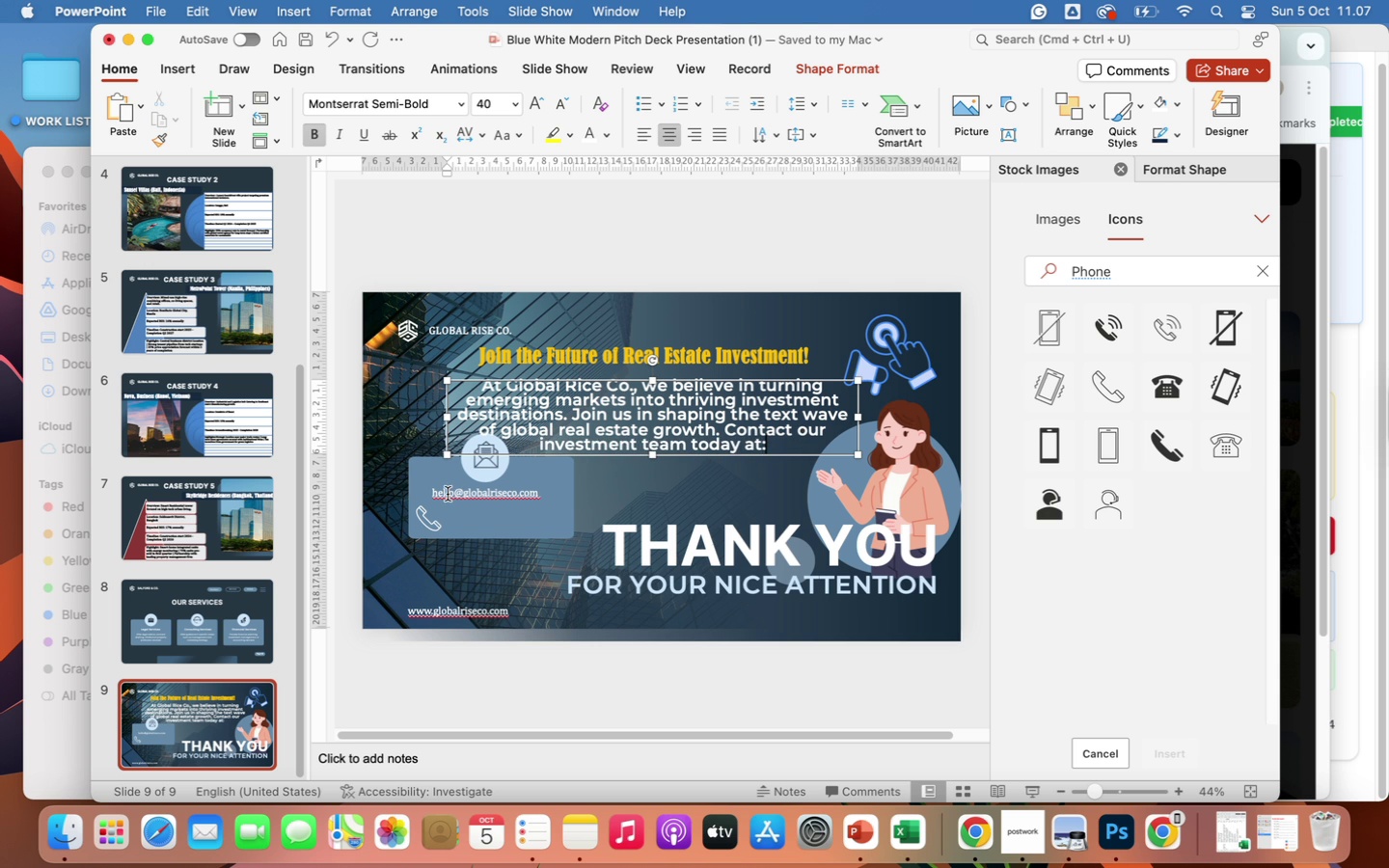 
key(ArrowRight)
 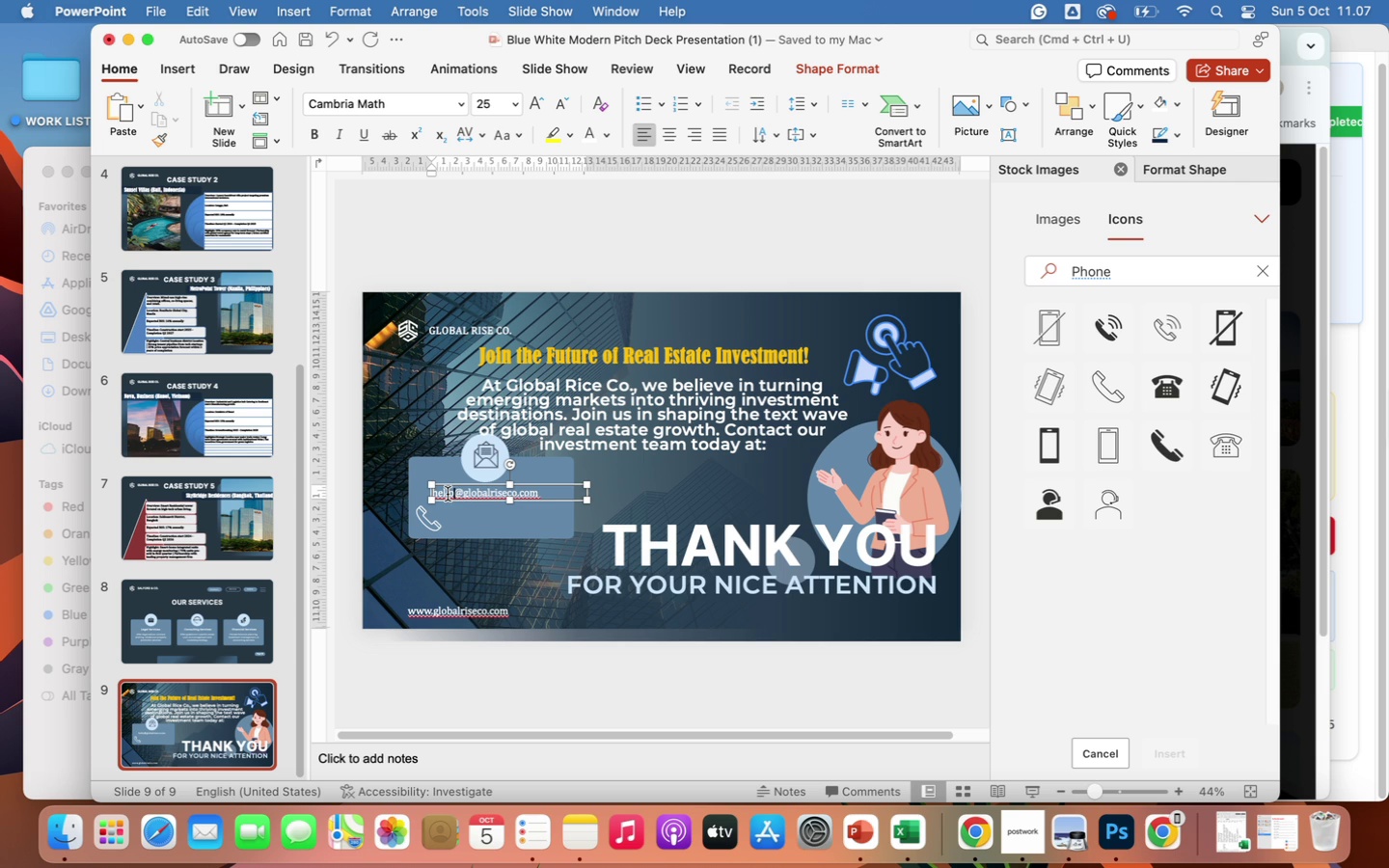 
key(Backspace)
key(Backspace)
key(Backspace)
key(Backspace)
key(Backspace)
type(info)
 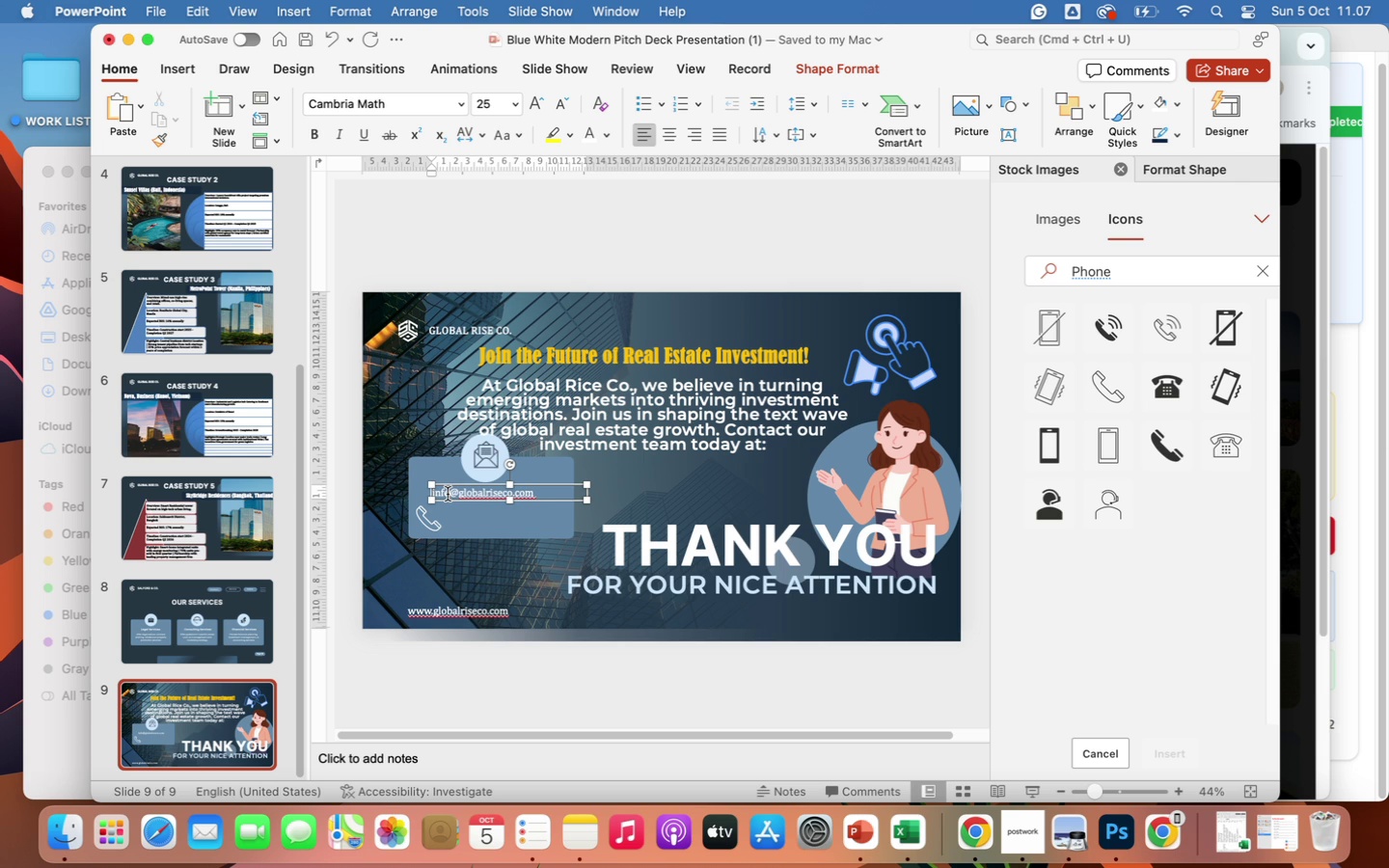 
wait(5.37)
 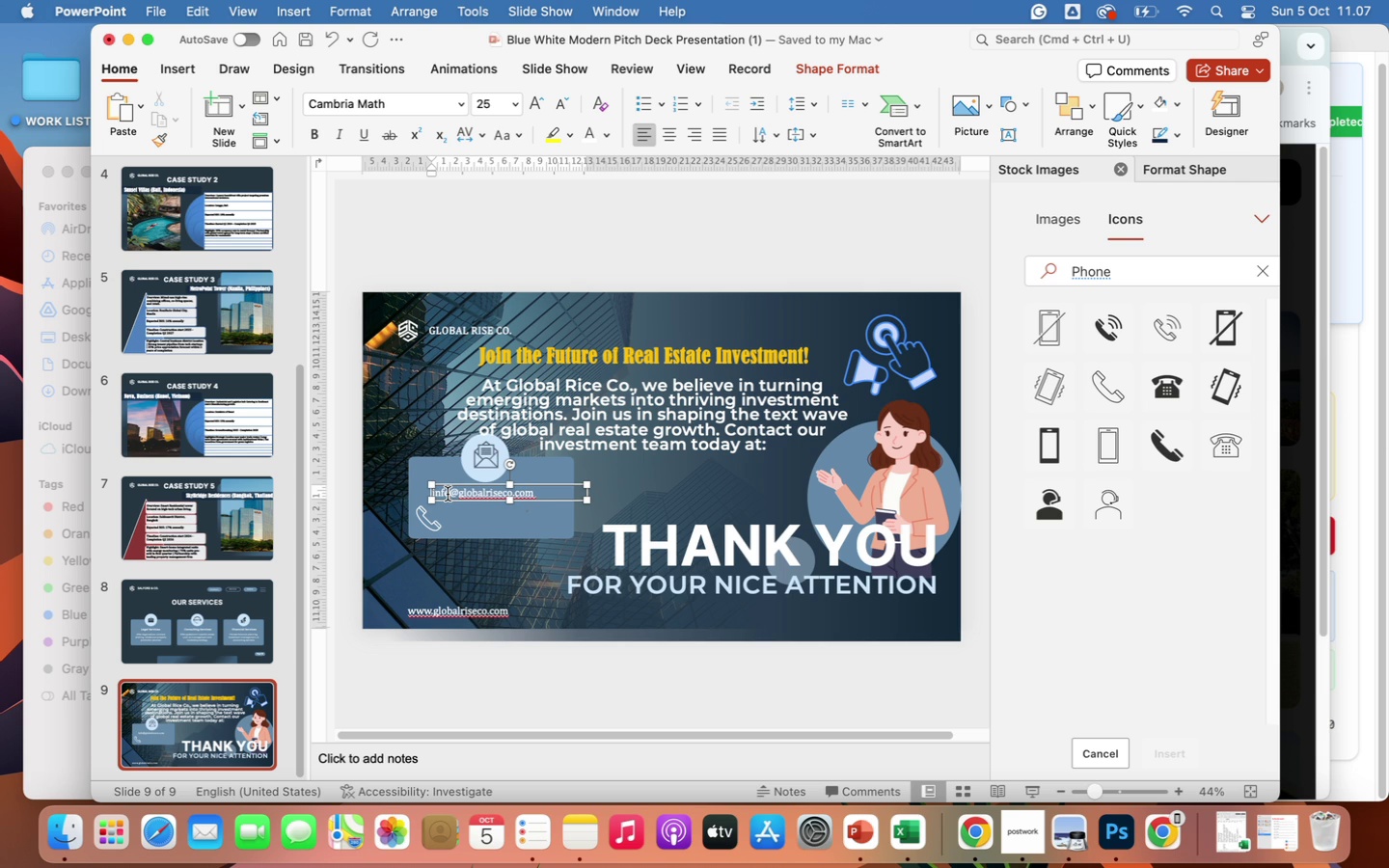 
left_click([567, 503])
 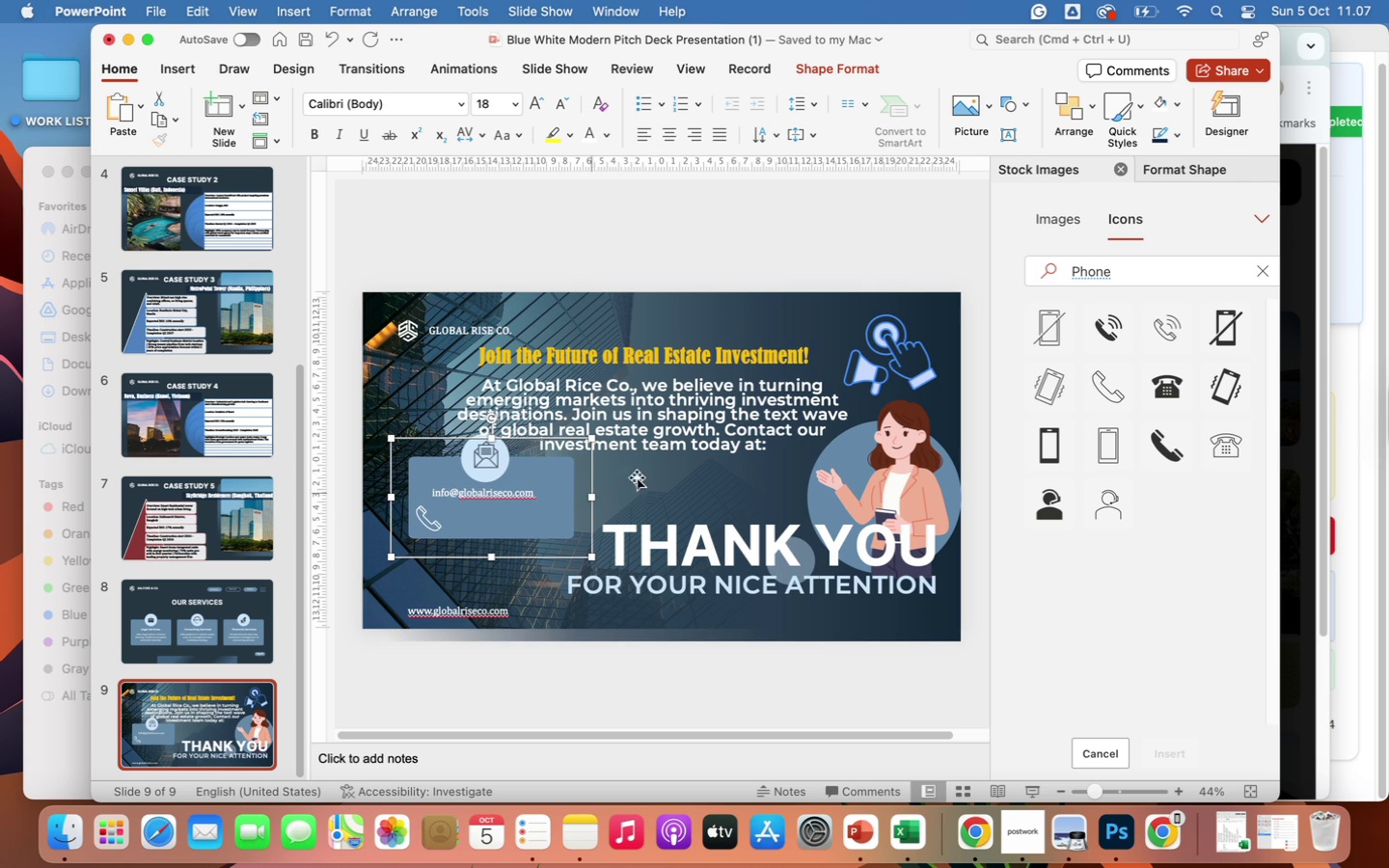 
left_click([671, 477])
 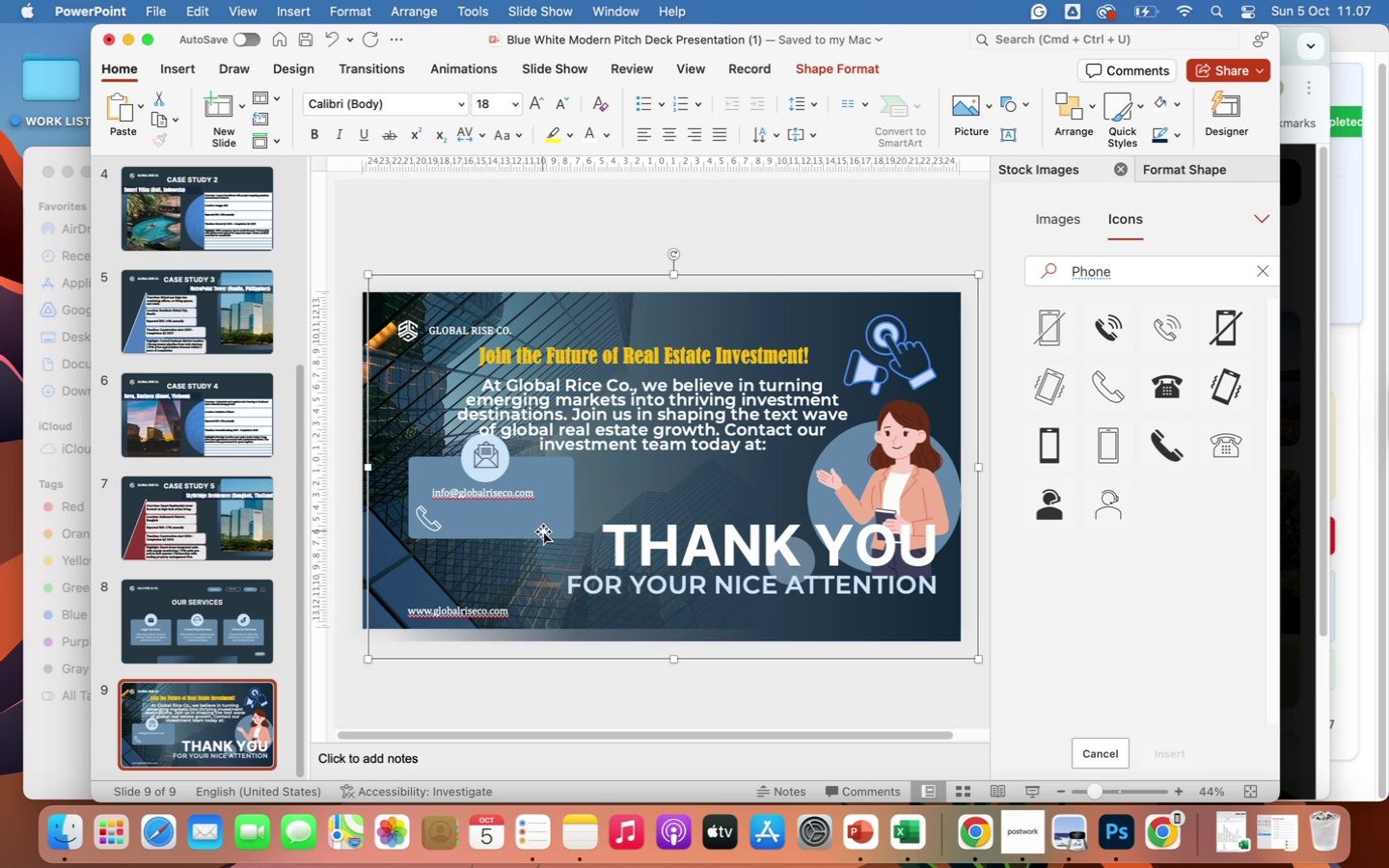 
left_click([543, 531])